 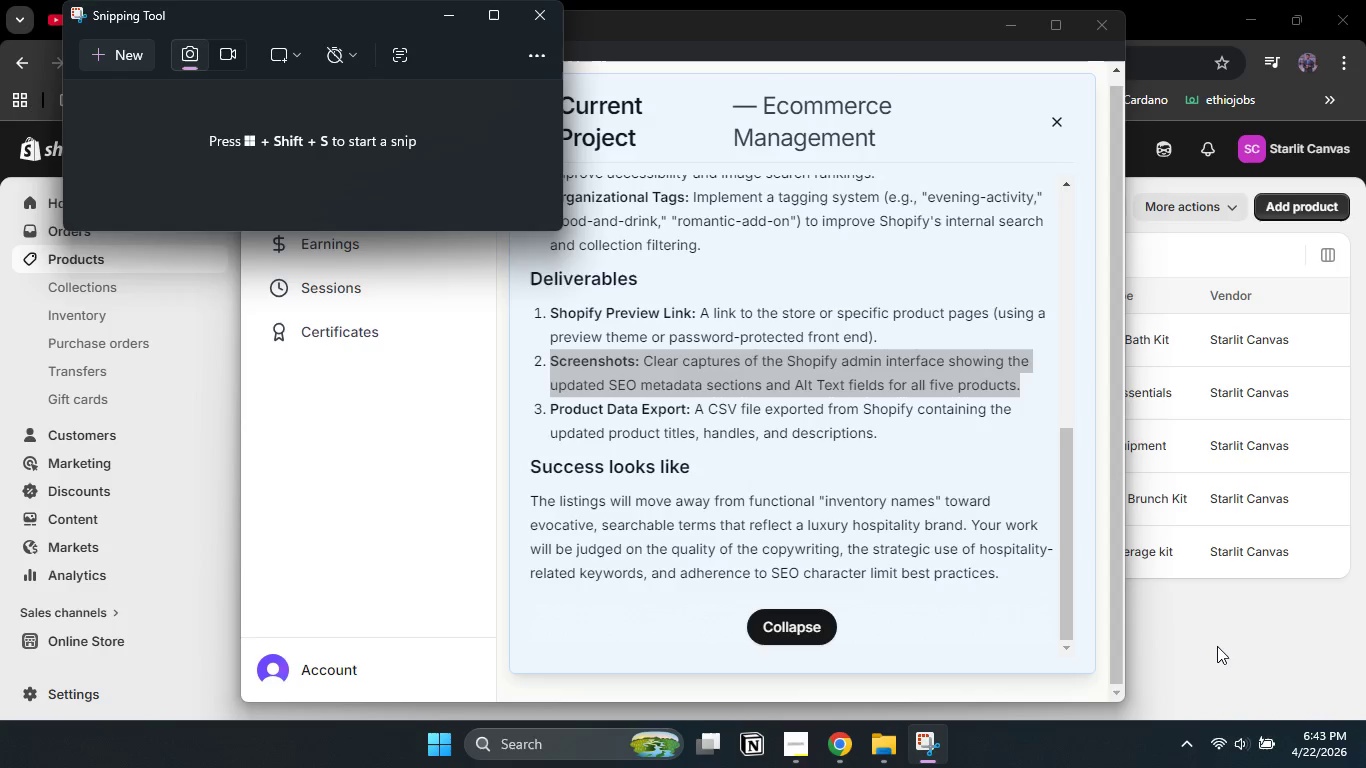 
left_click([70, 525])
 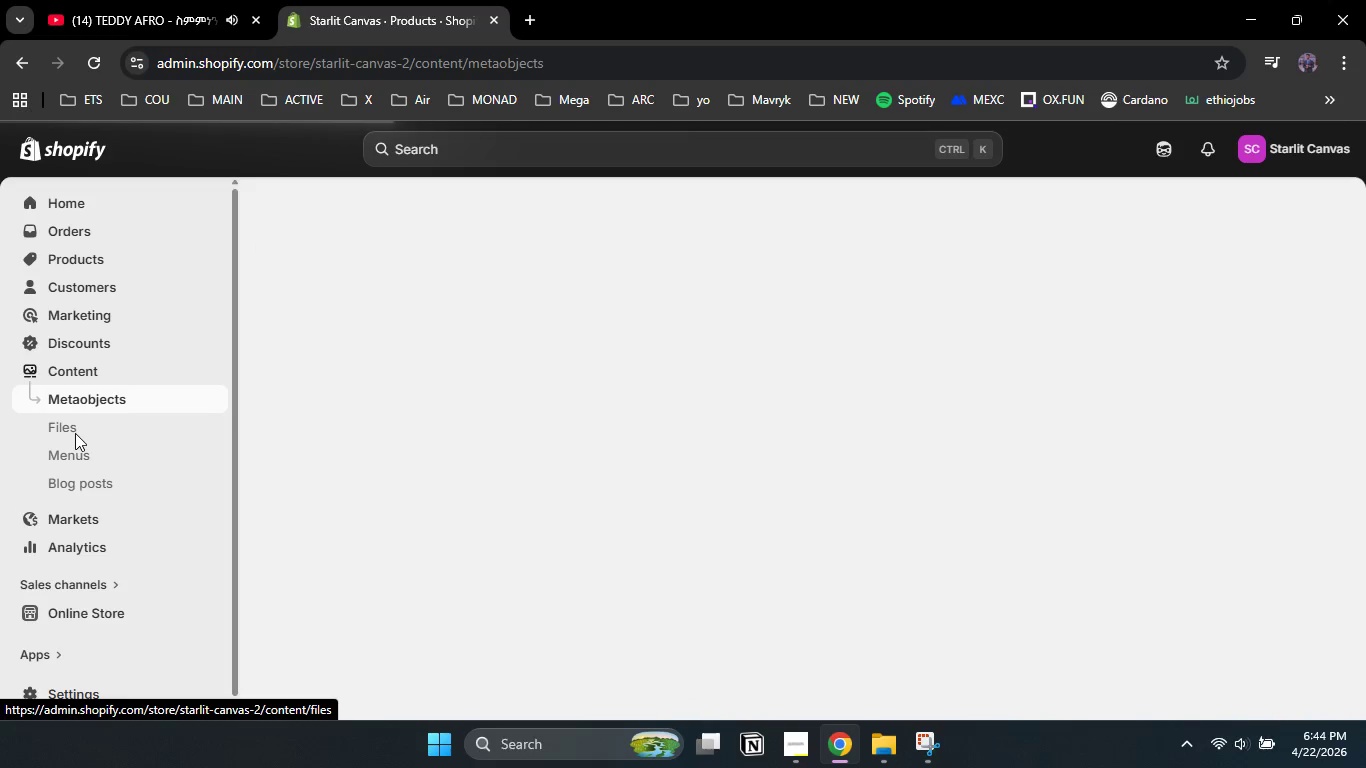 
left_click([75, 433])
 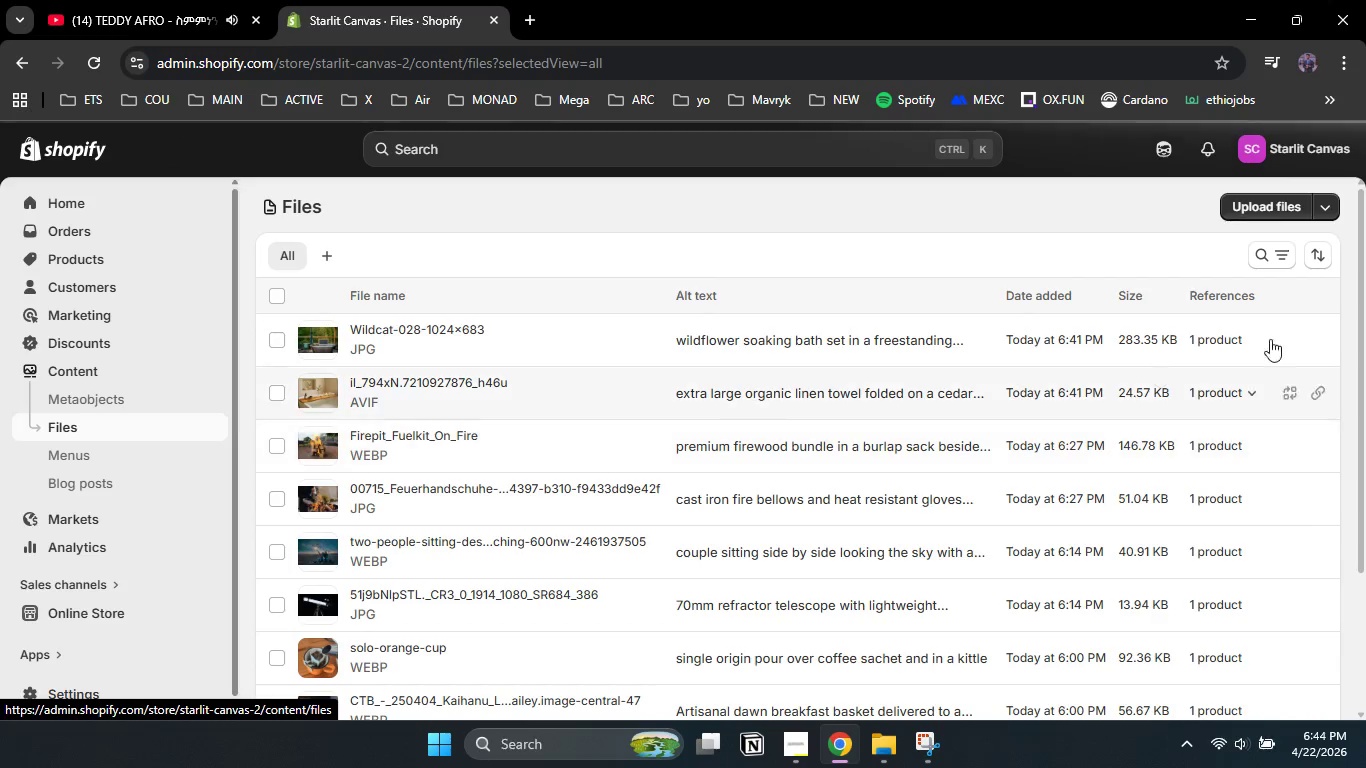 
left_click_drag(start_coordinate=[1359, 344], to_coordinate=[1365, 426])
 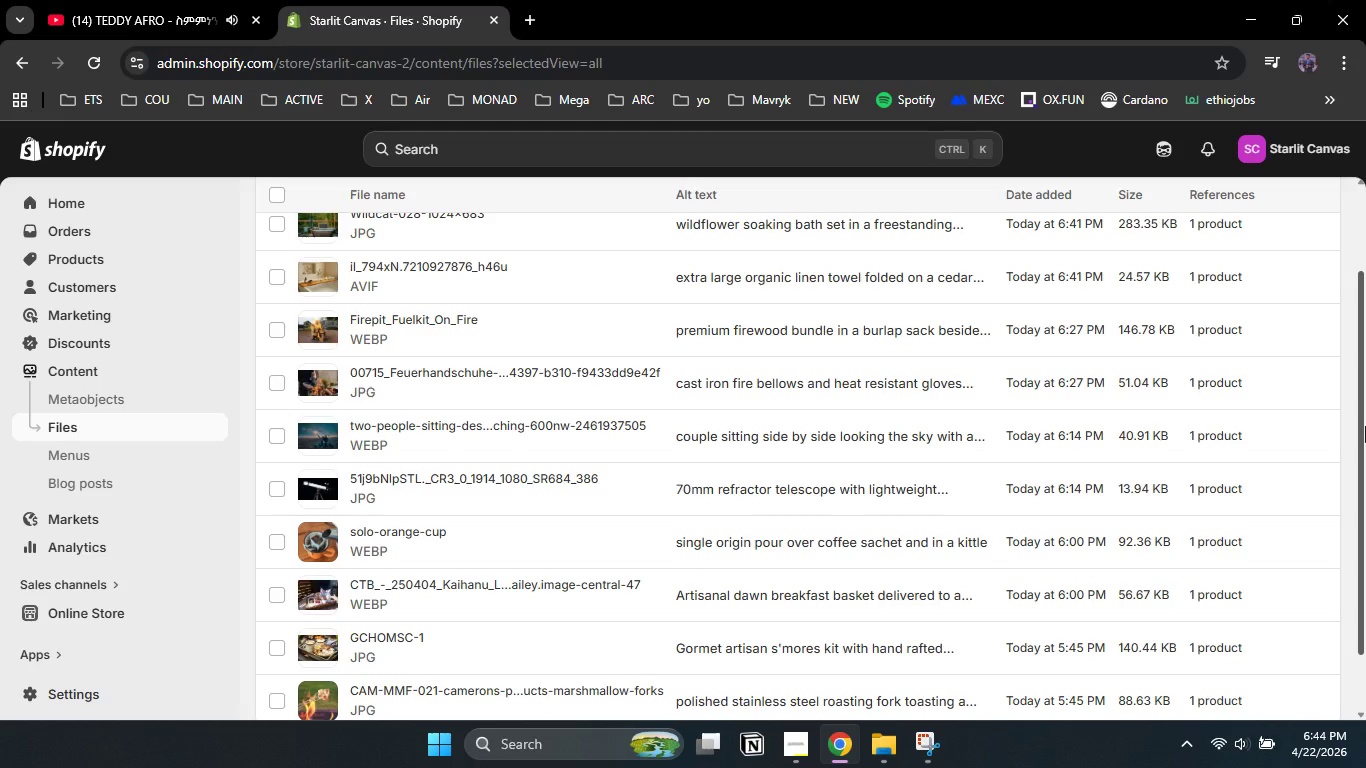 
left_click([283, 289])
 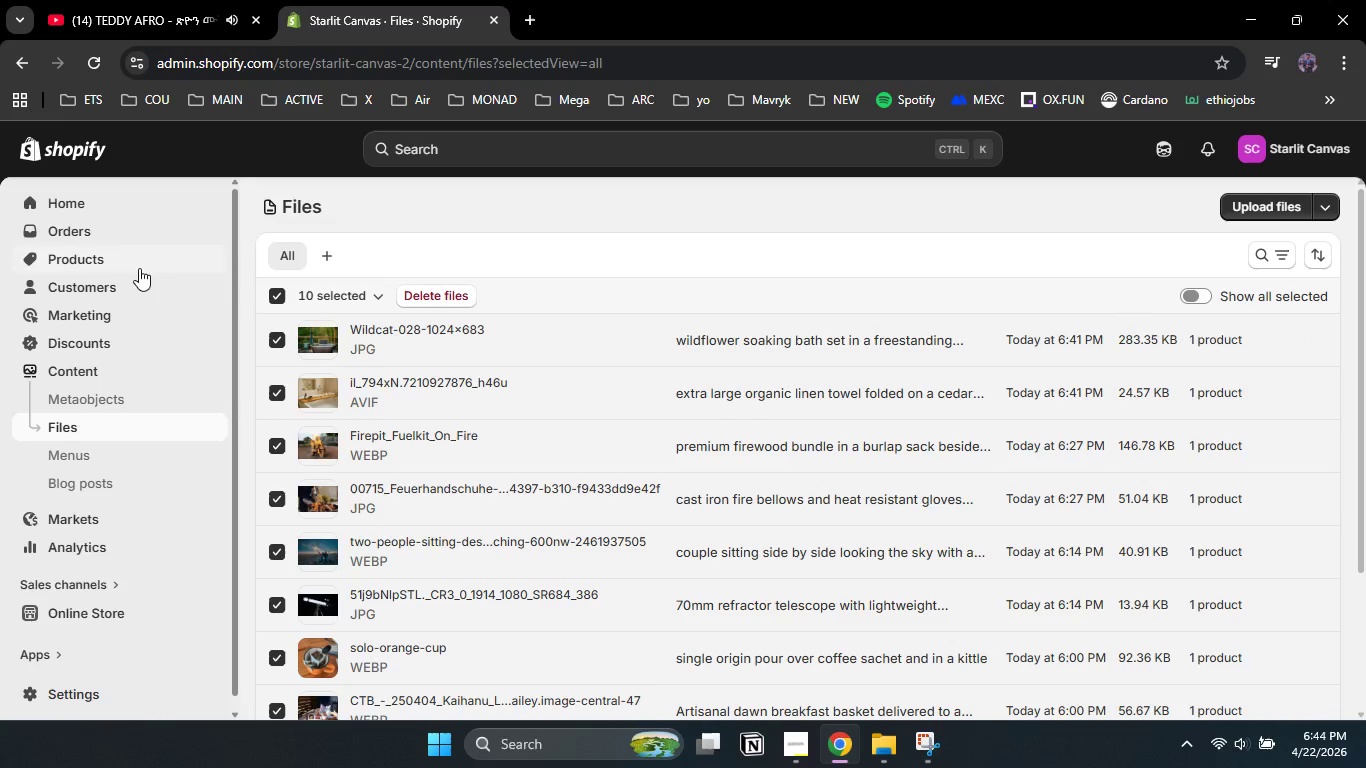 
scroll: coordinate [298, 289], scroll_direction: up, amount: 9.0
 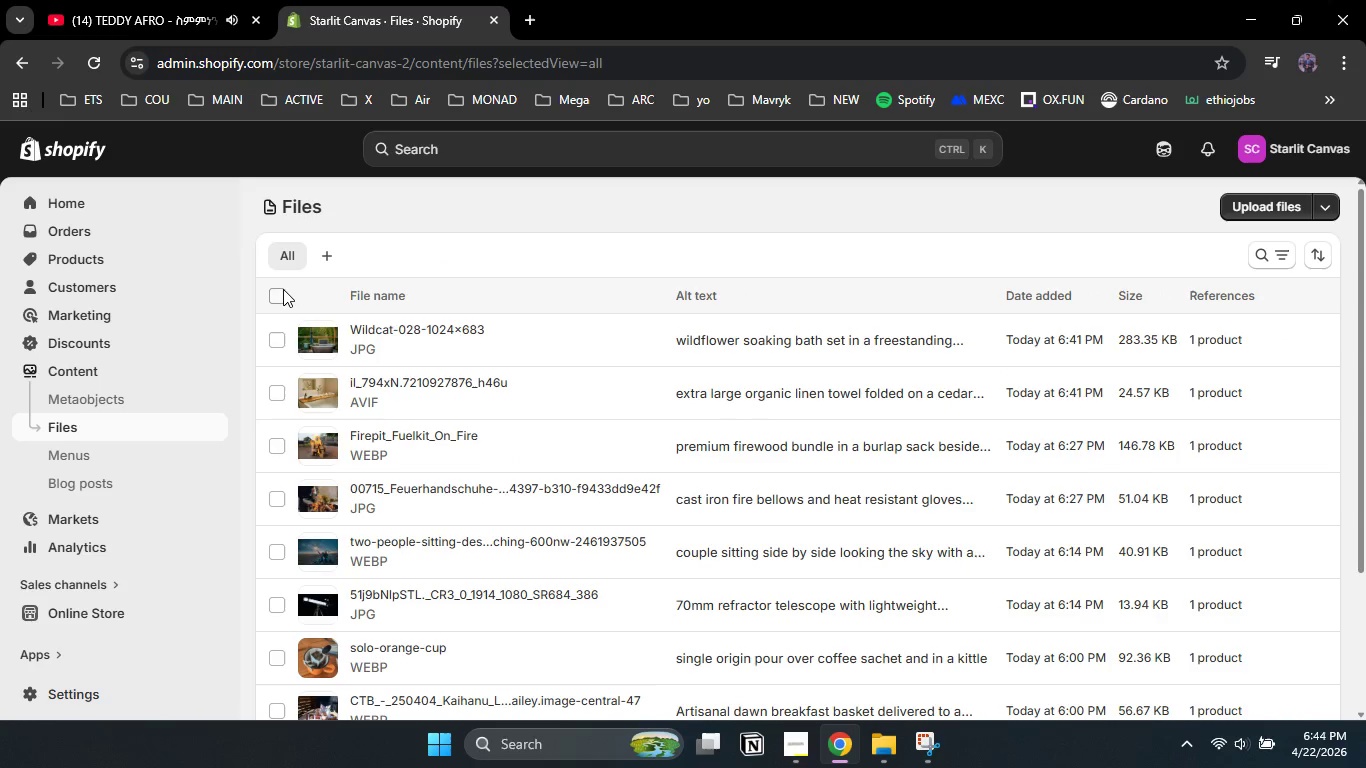 
wait(5.83)
 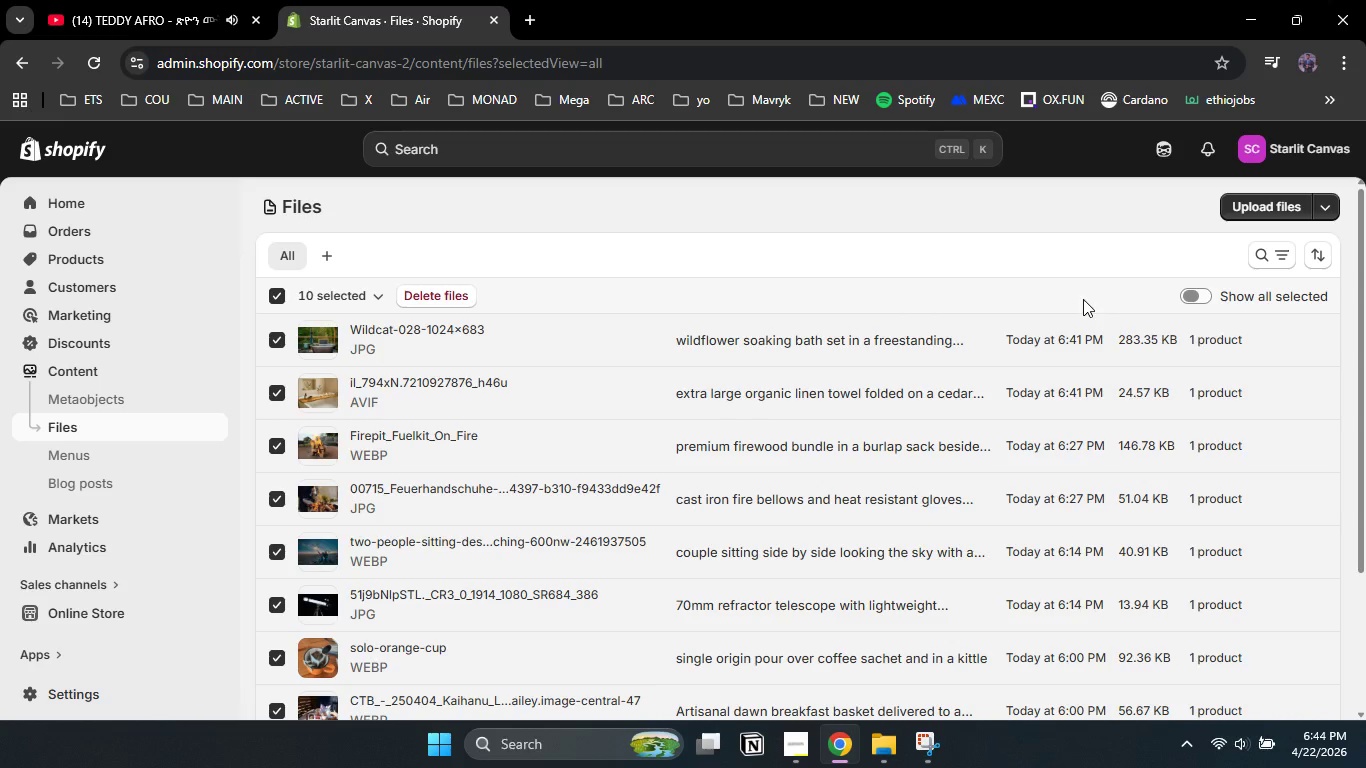 
left_click([276, 294])
 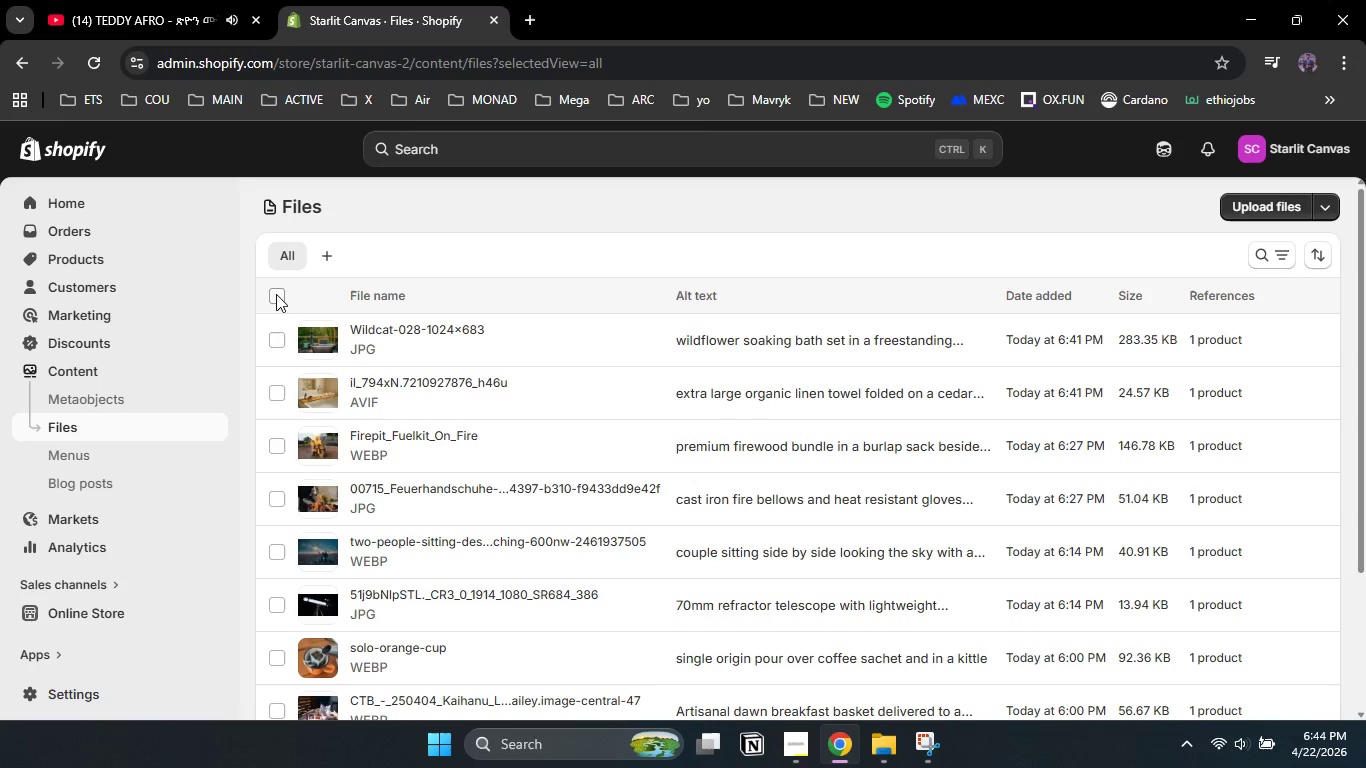 
scroll: coordinate [803, 540], scroll_direction: down, amount: 1.0